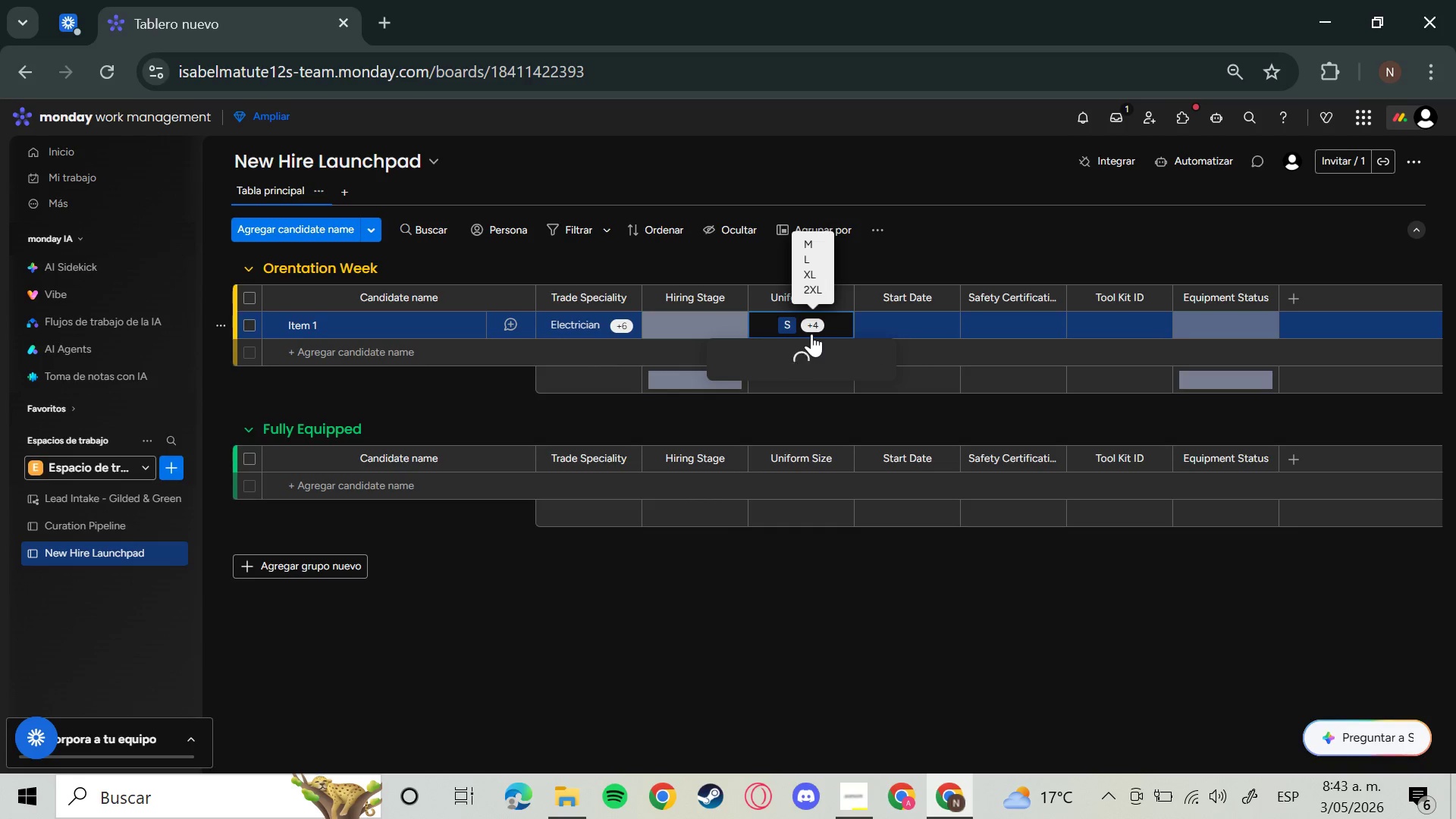 
key(Enter)
 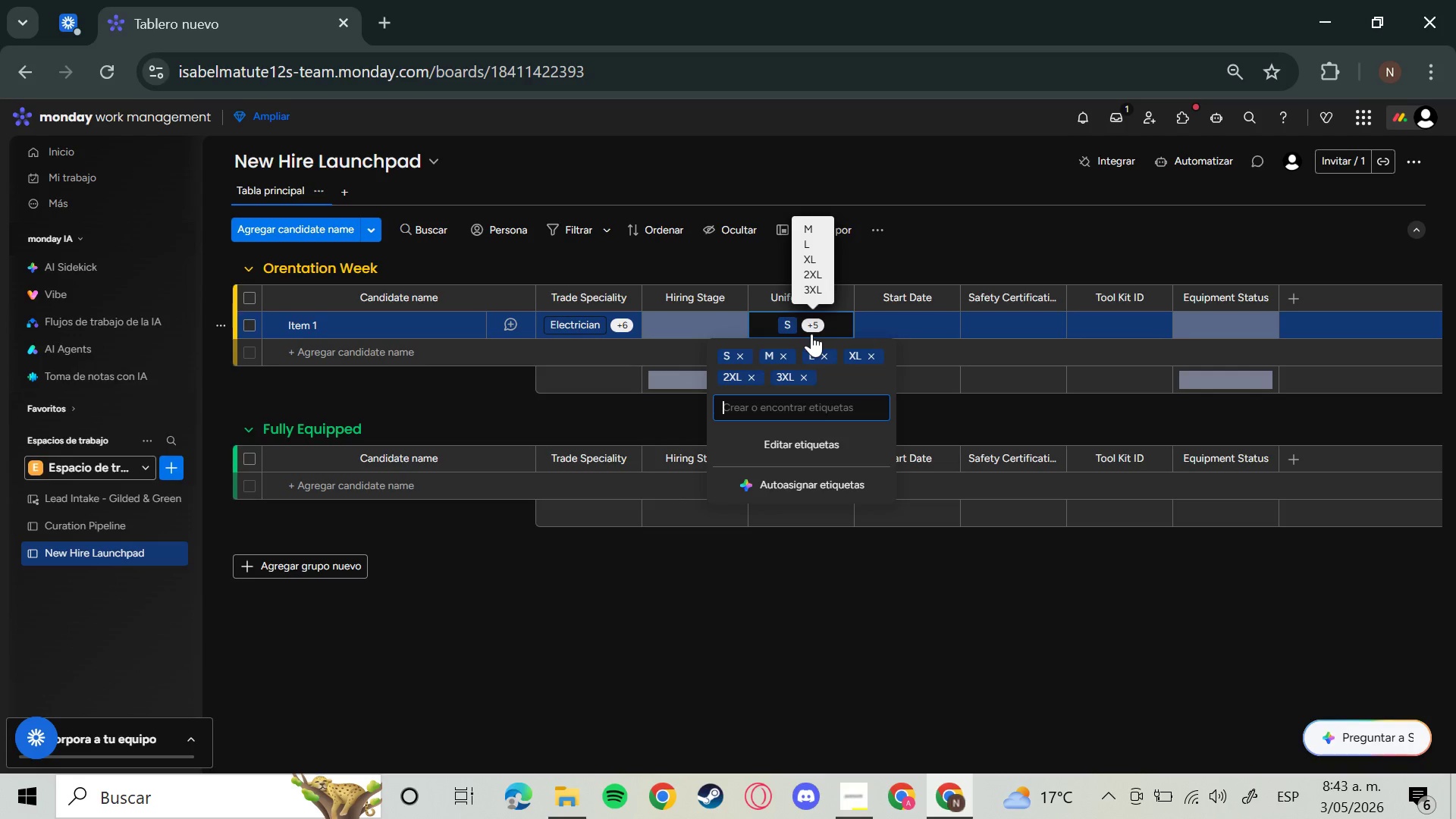 
wait(33.77)
 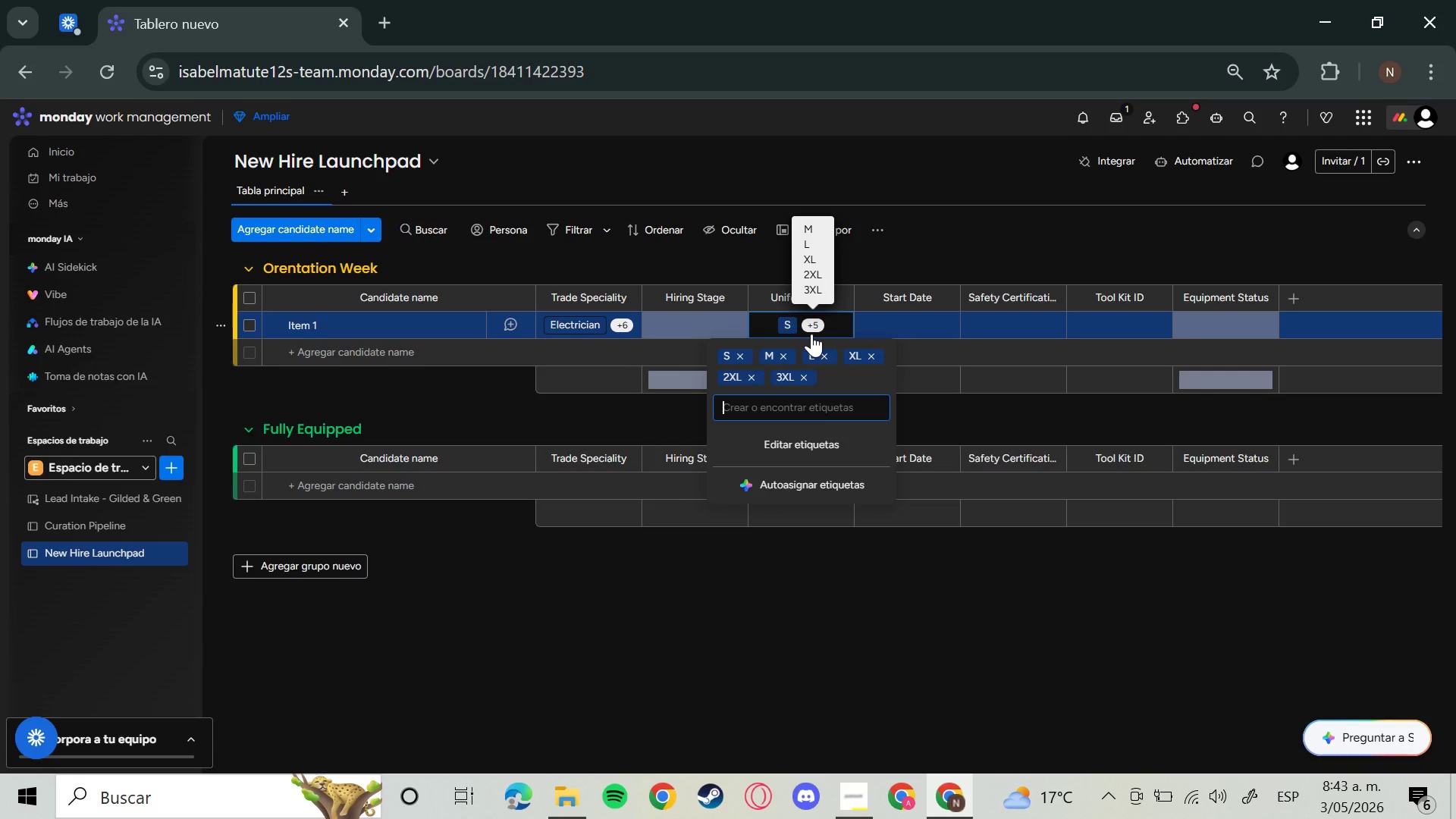 
scroll: coordinate [811, 334], scroll_direction: down, amount: 4.0
 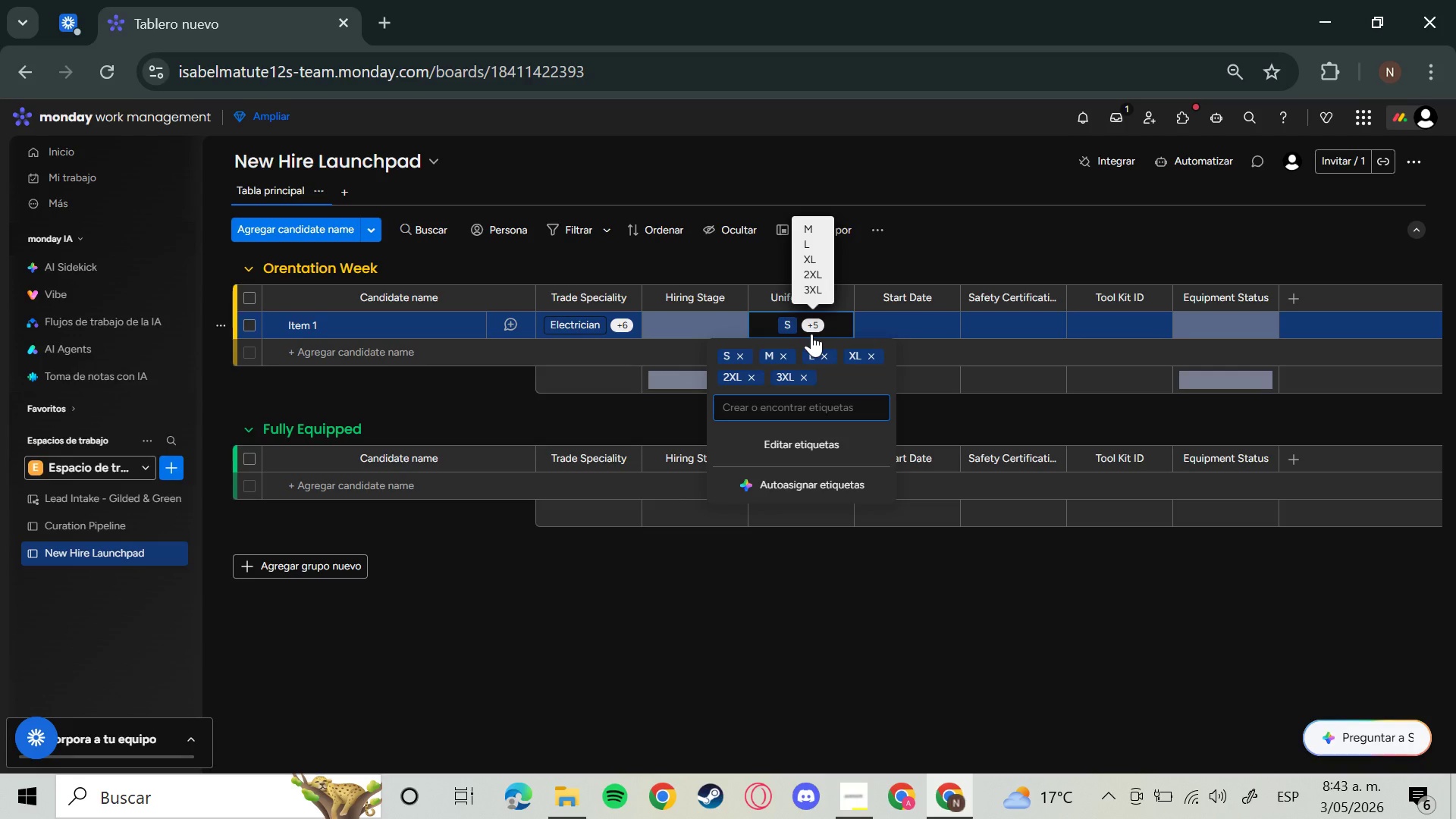 
scroll: coordinate [950, 200], scroll_direction: up, amount: 7.0
 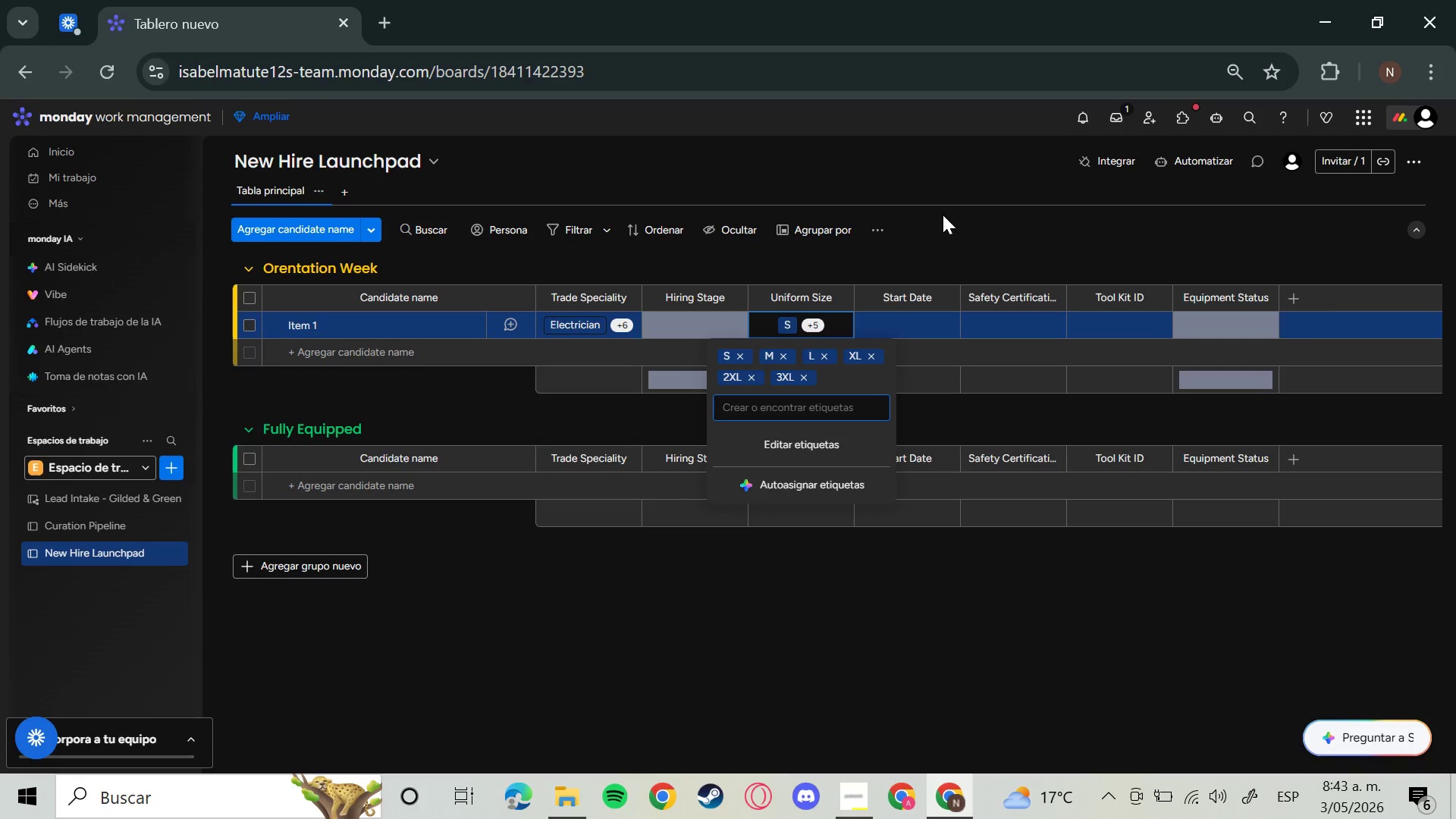 
left_click([943, 215])
 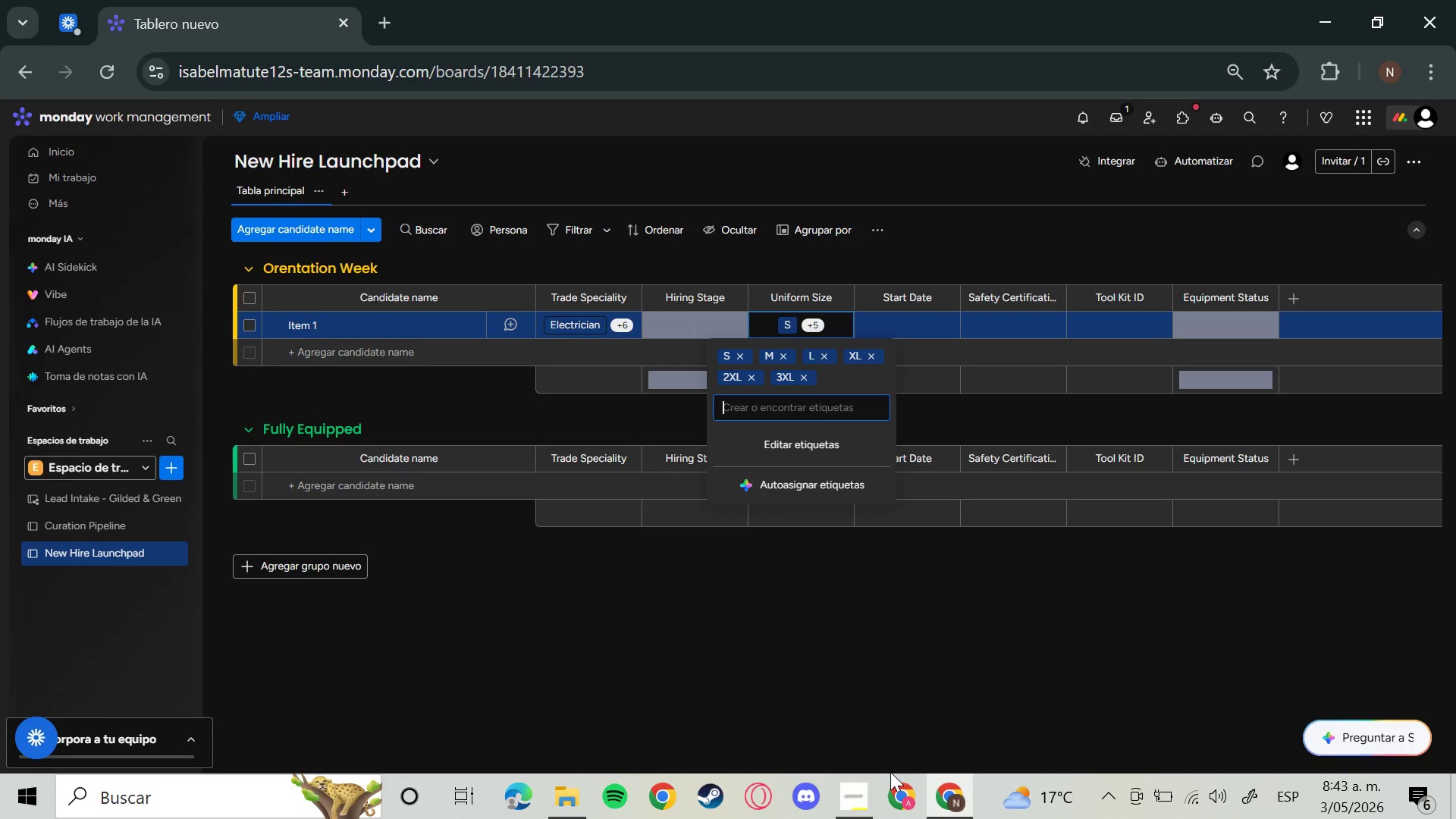 
left_click([875, 785])